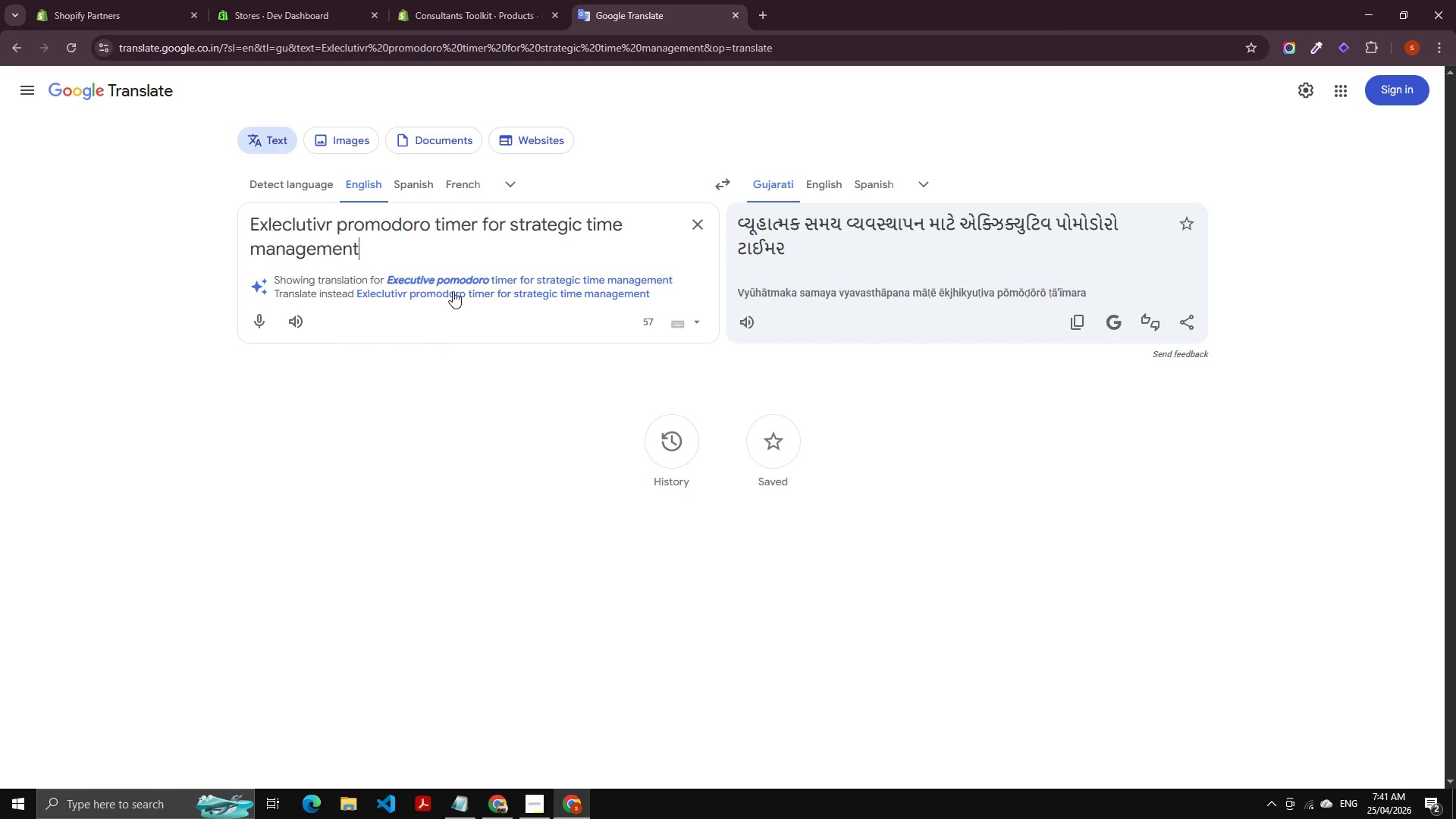 
left_click([459, 240])
 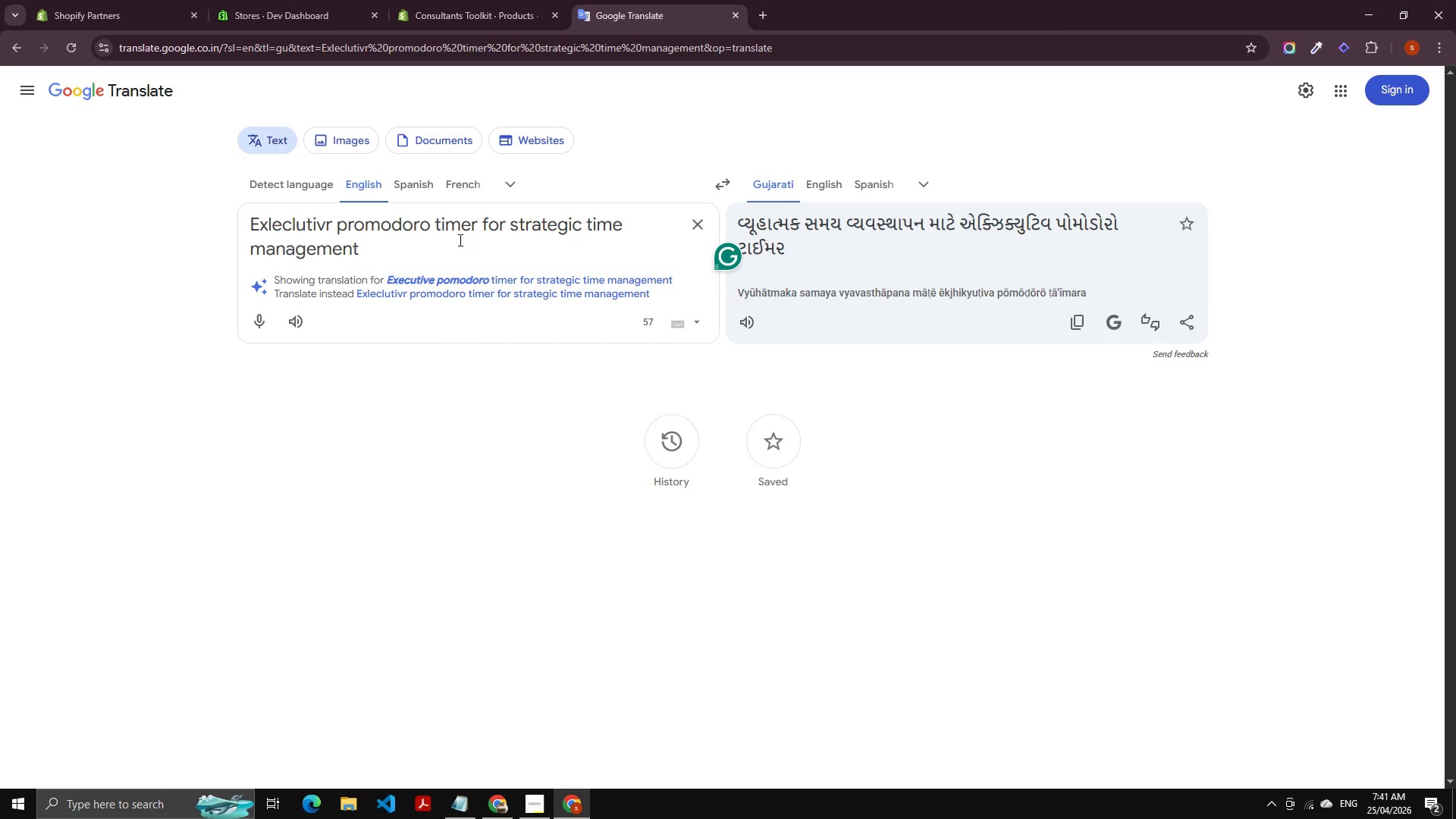 
key(Control+A)
 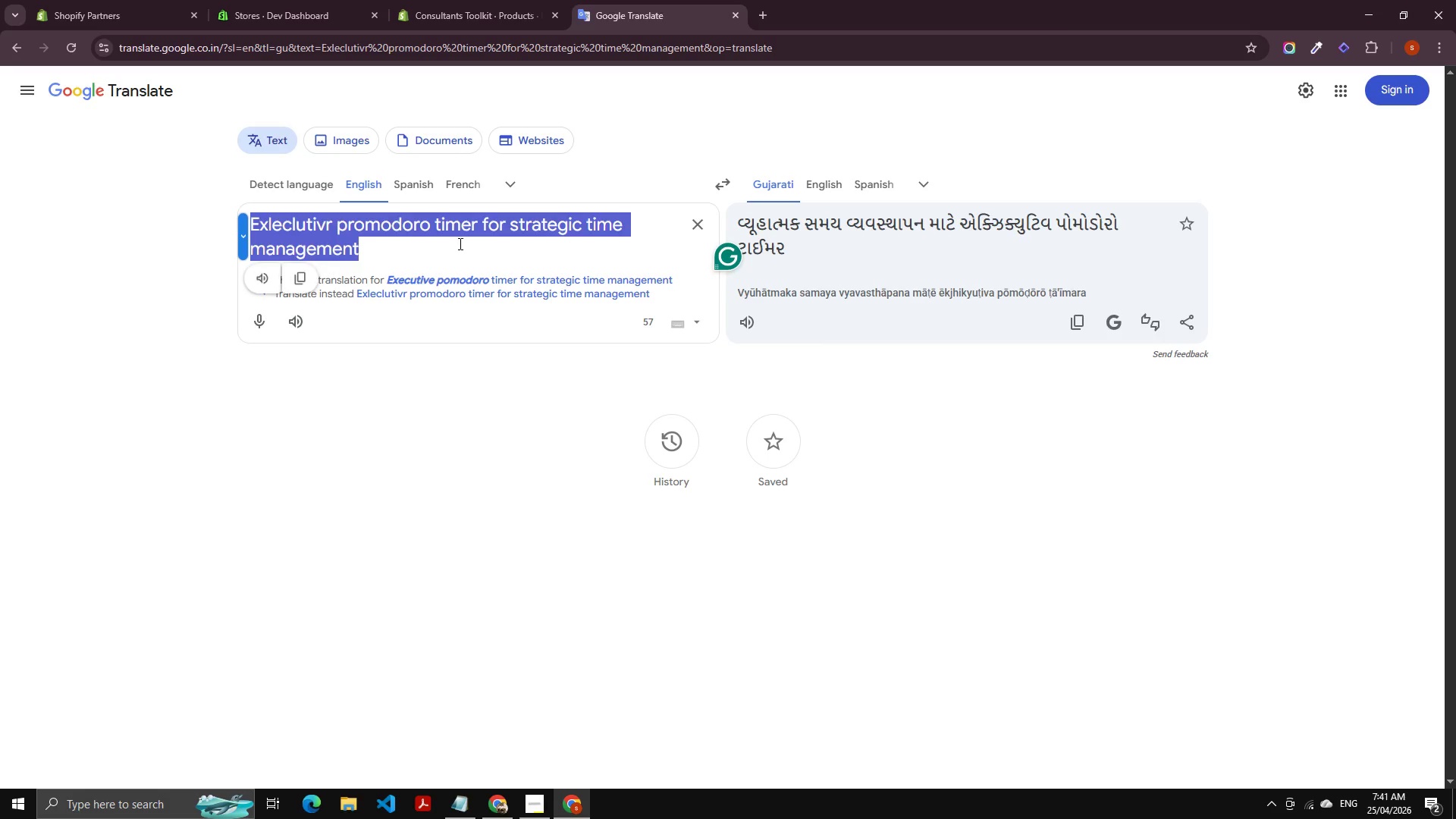 
key(Control+V)
 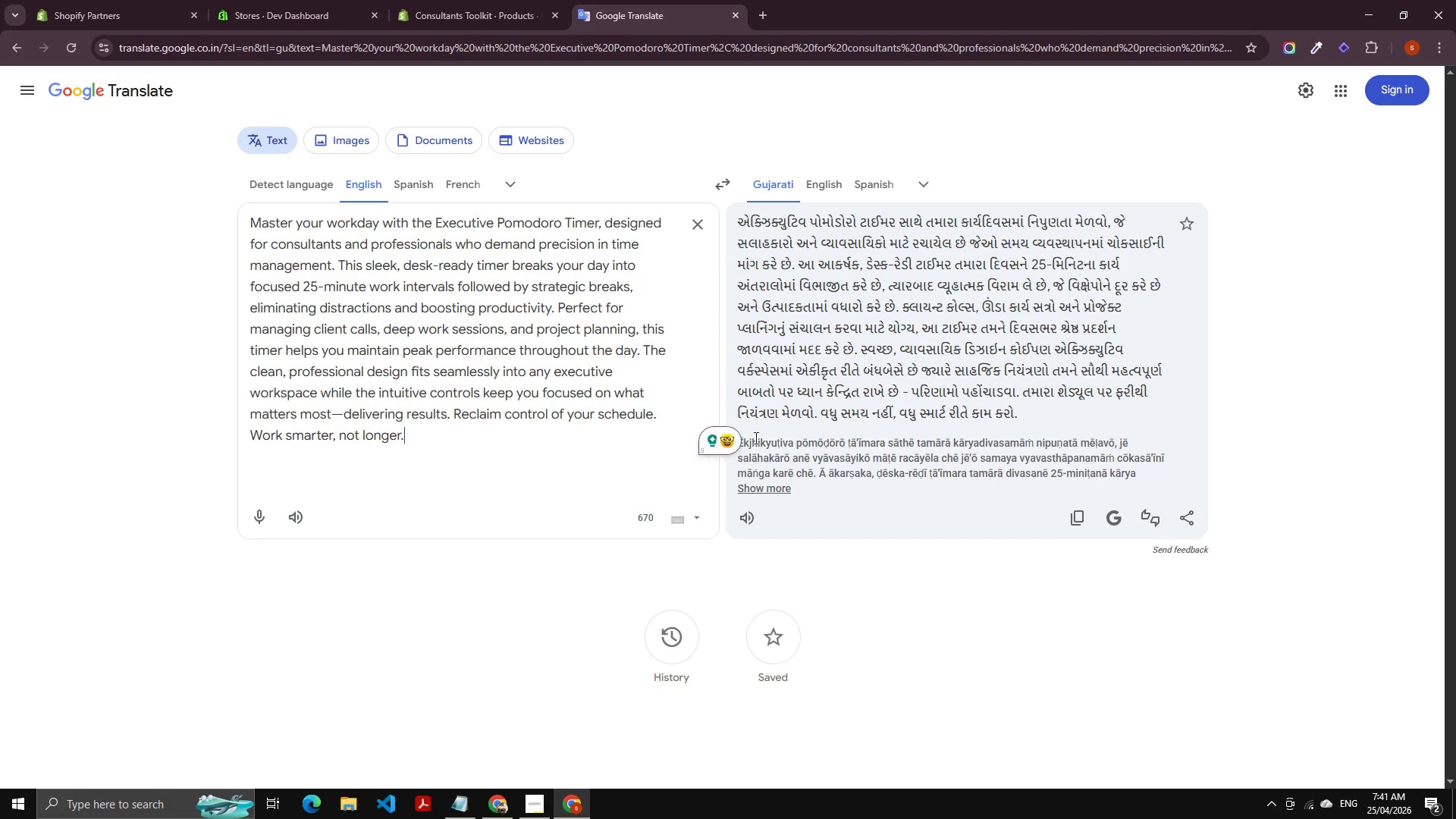 
left_click_drag(start_coordinate=[507, 441], to_coordinate=[500, 441])
 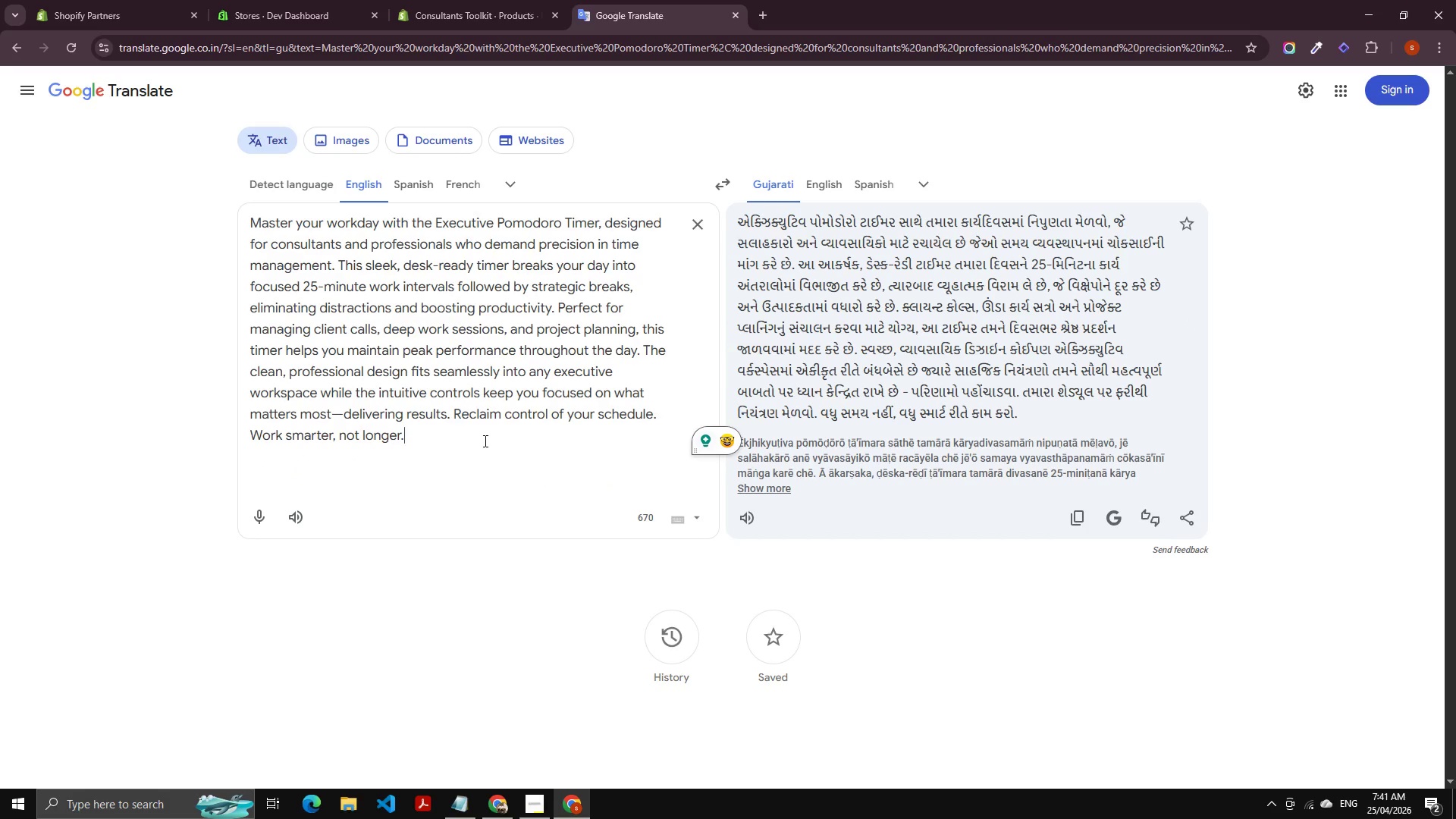 
left_click_drag(start_coordinate=[489, 441], to_coordinate=[156, 186])
 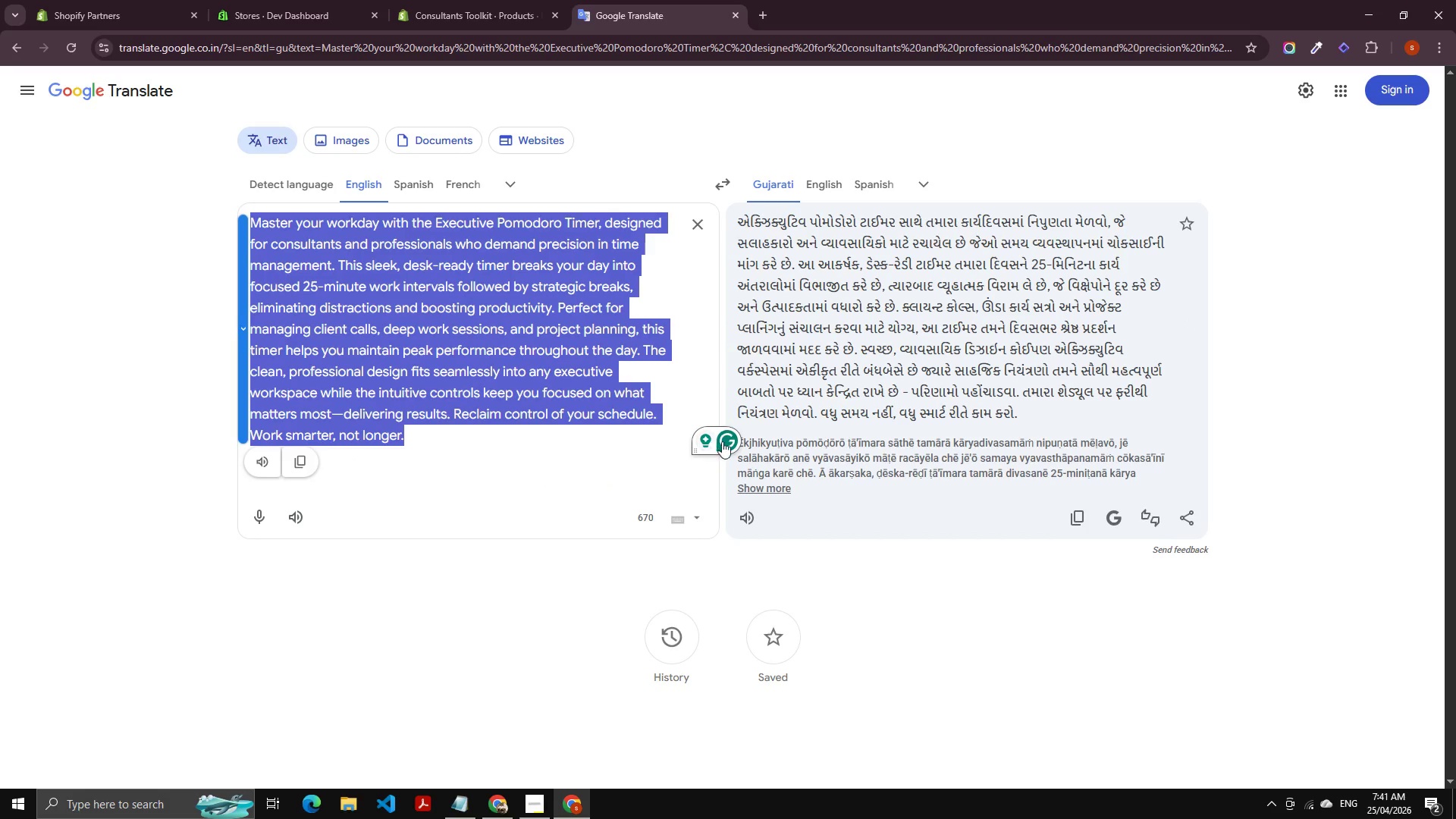 
left_click([709, 440])
 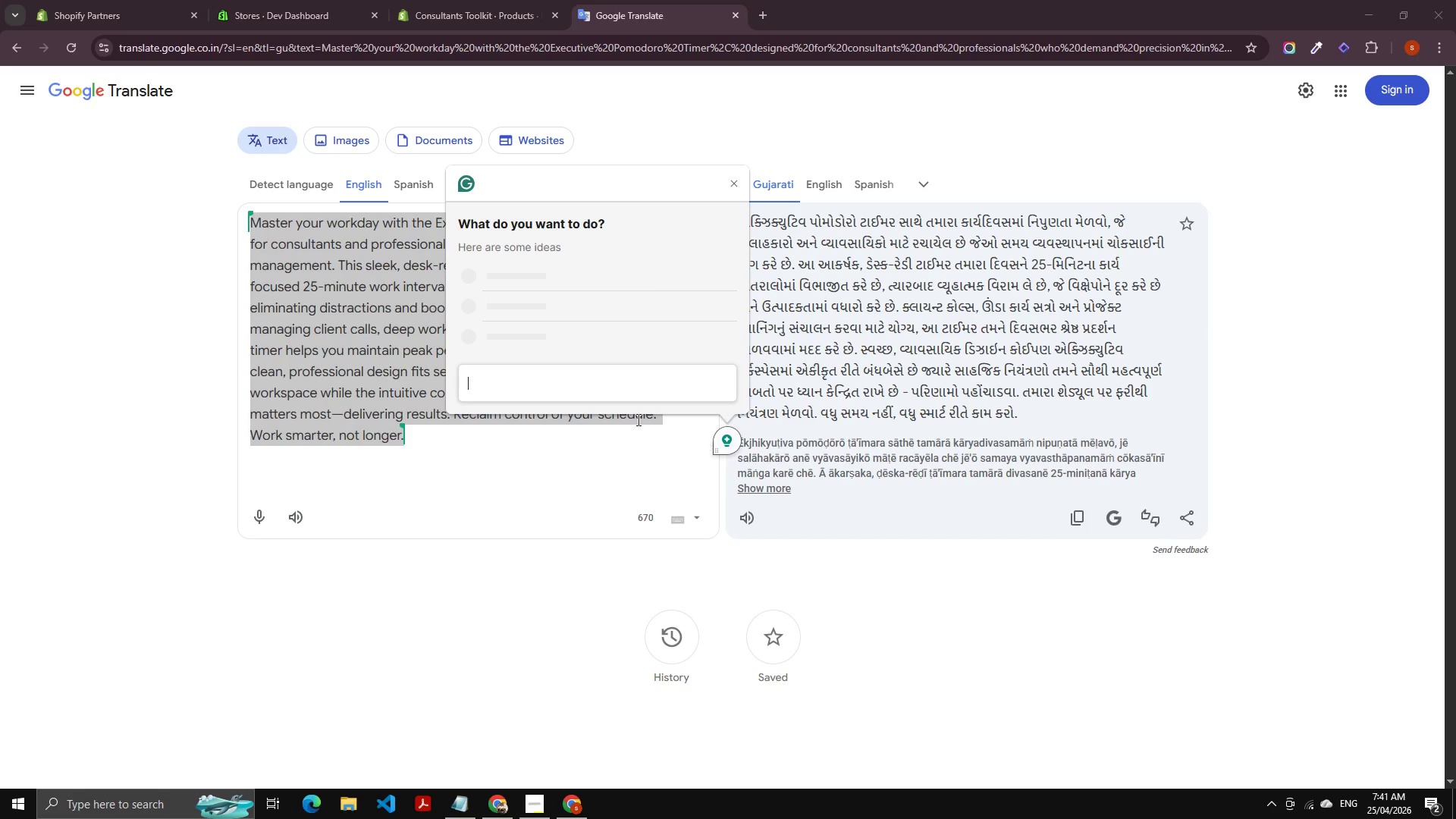 
mouse_move([538, 382])
 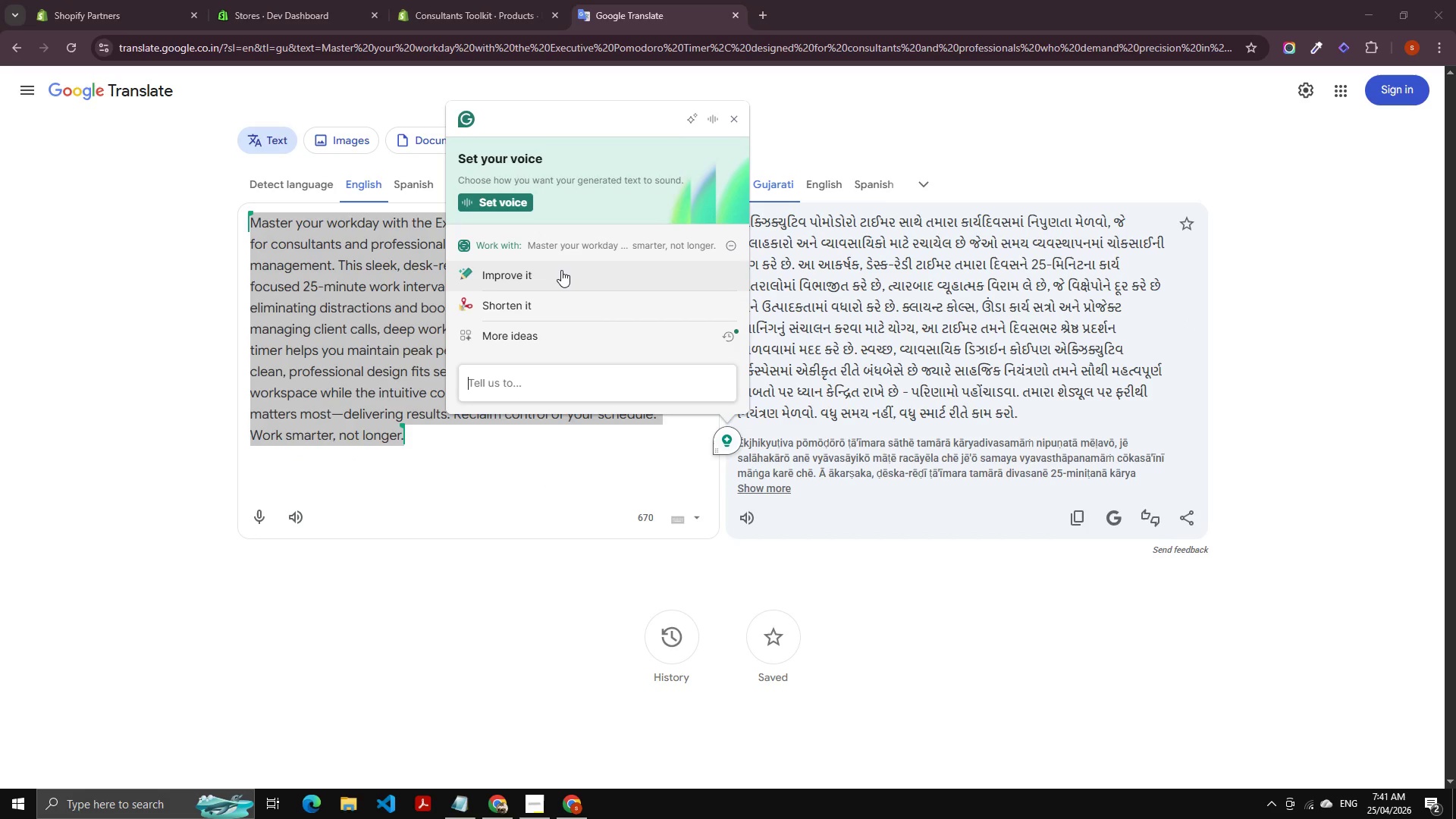 
left_click([561, 270])
 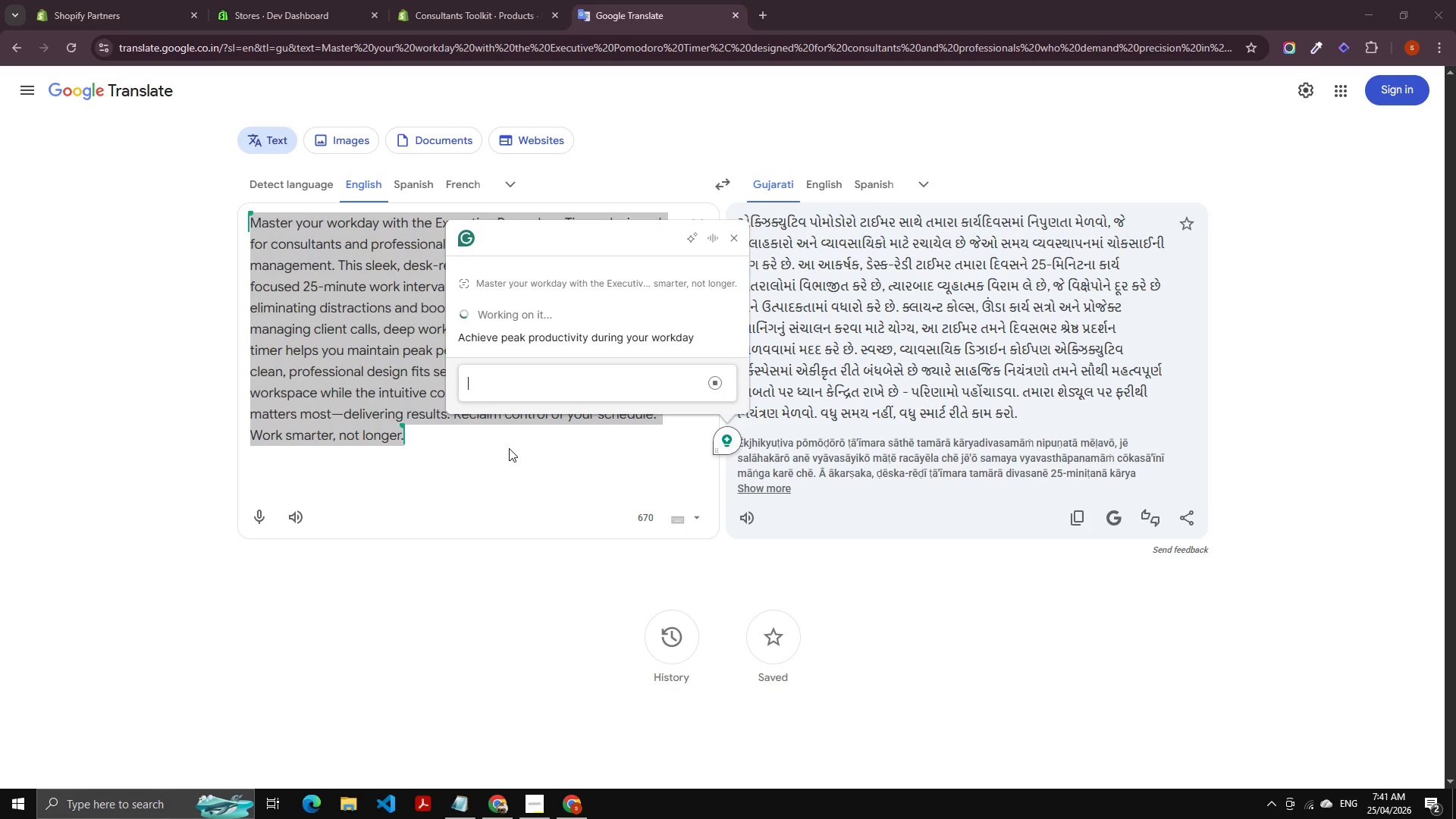 
mouse_move([497, 415])
 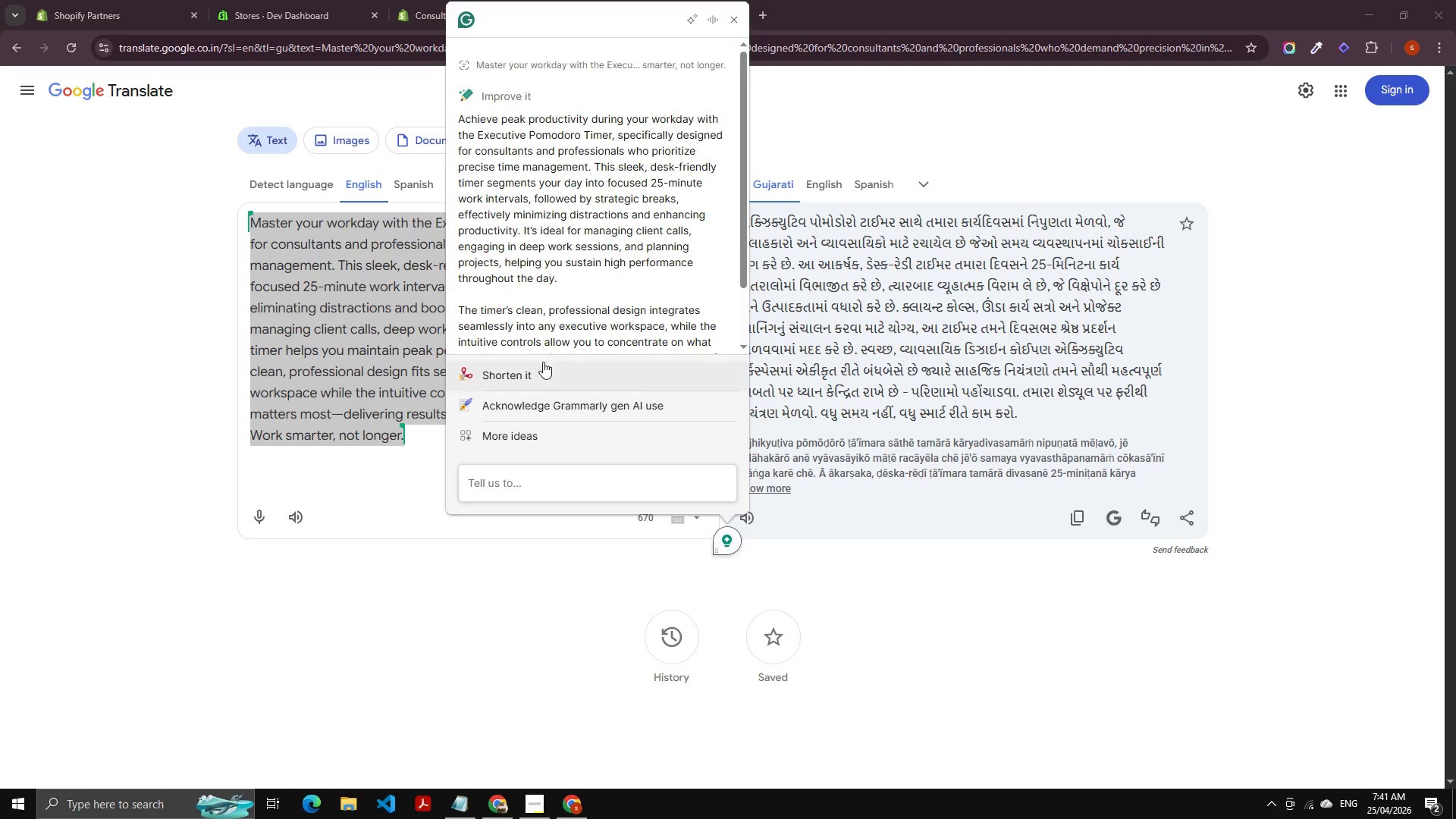 
left_click([566, 309])
 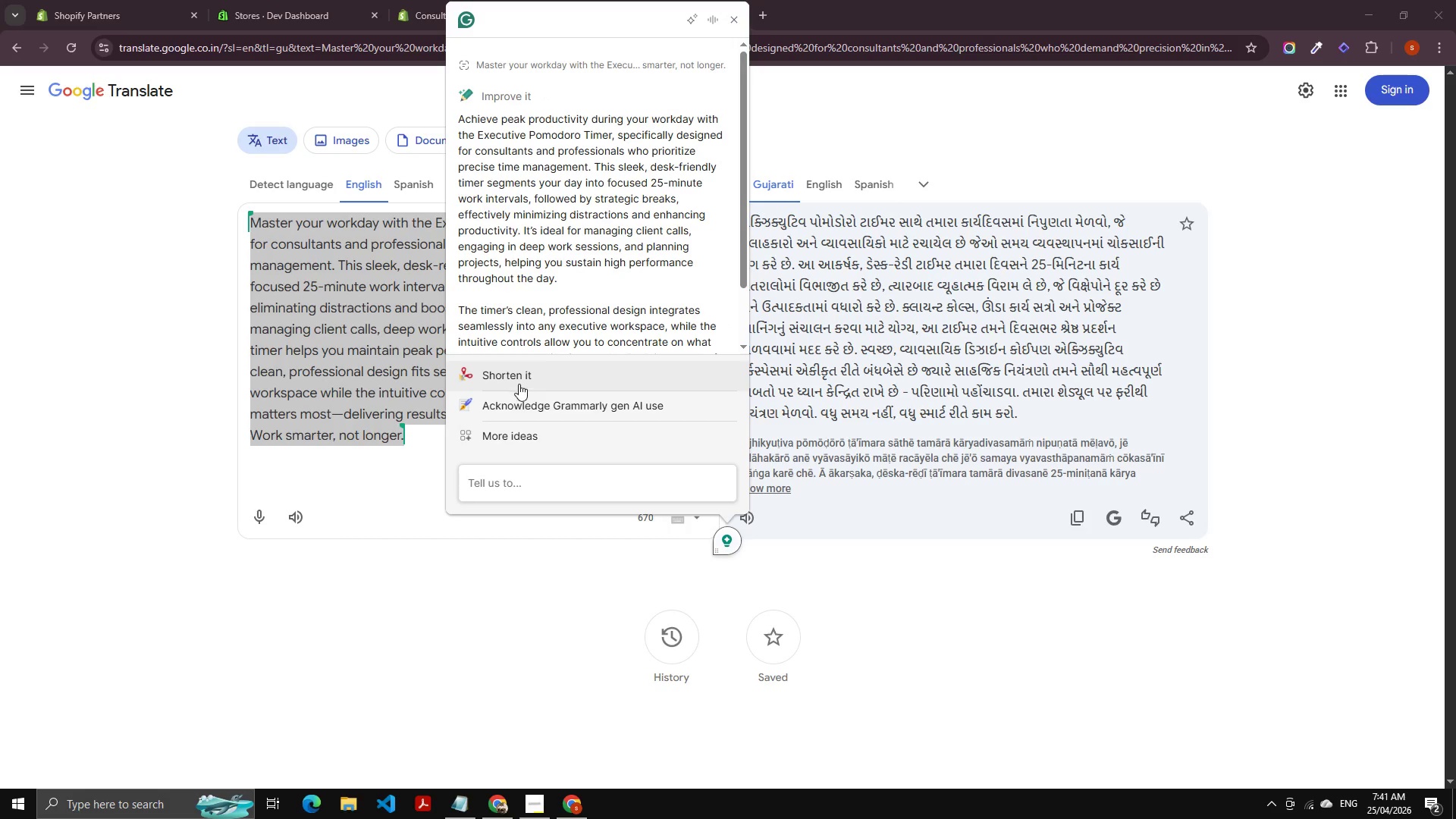 
left_click([542, 382])
 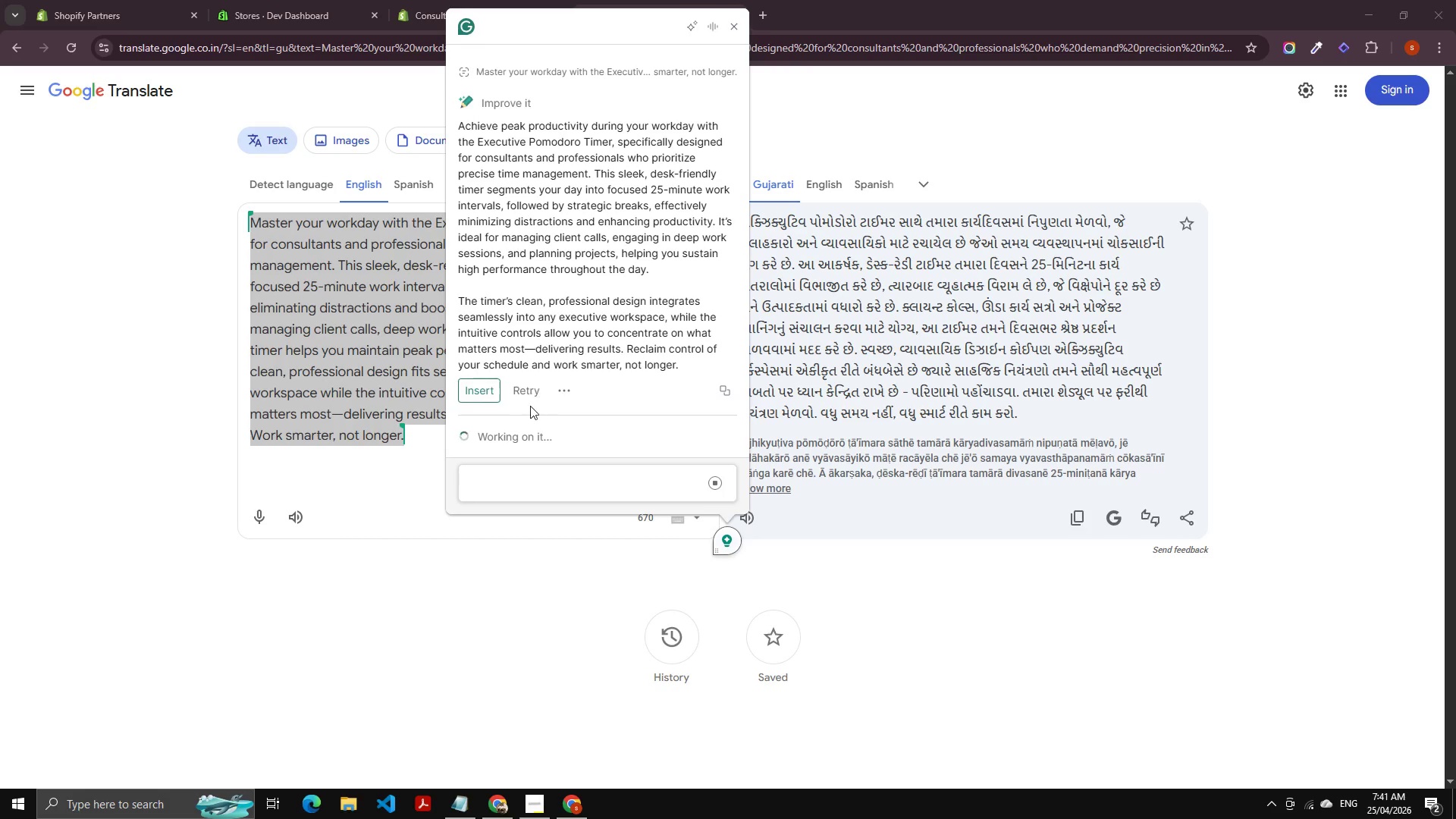 
left_click([489, 385])
 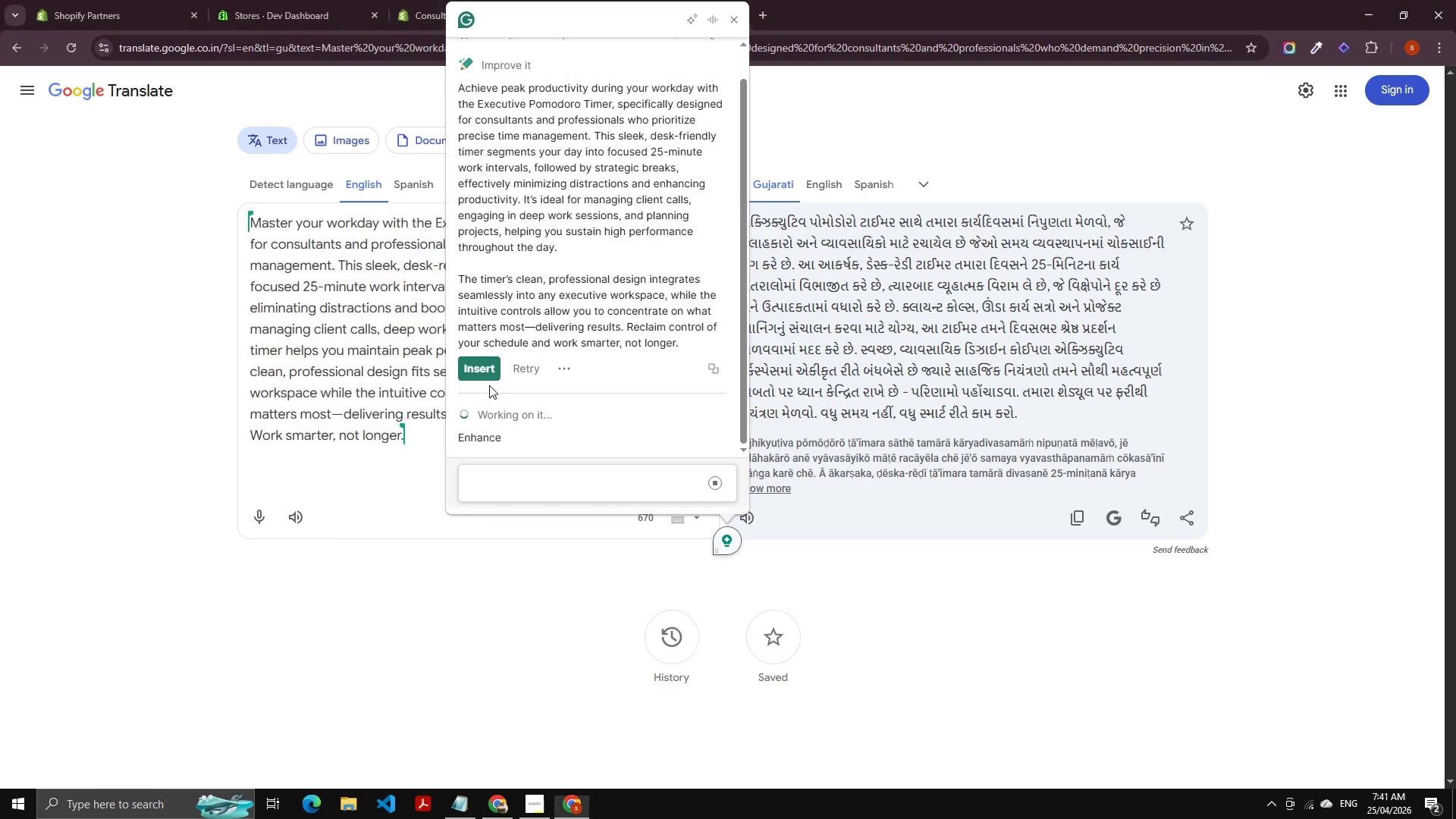 
key(Control+ControlRight)
 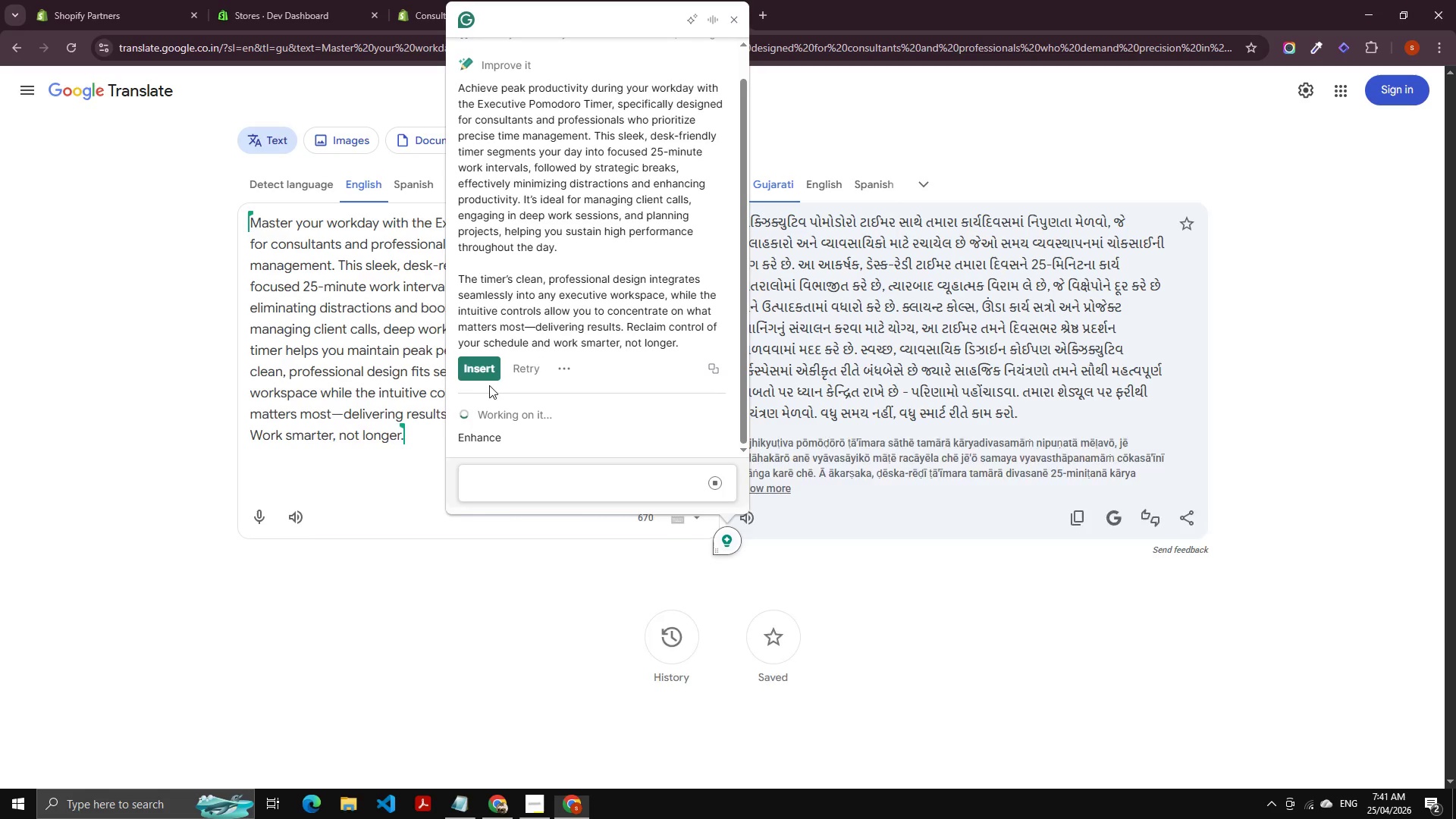 
hold_key(key=V, duration=24.59)
 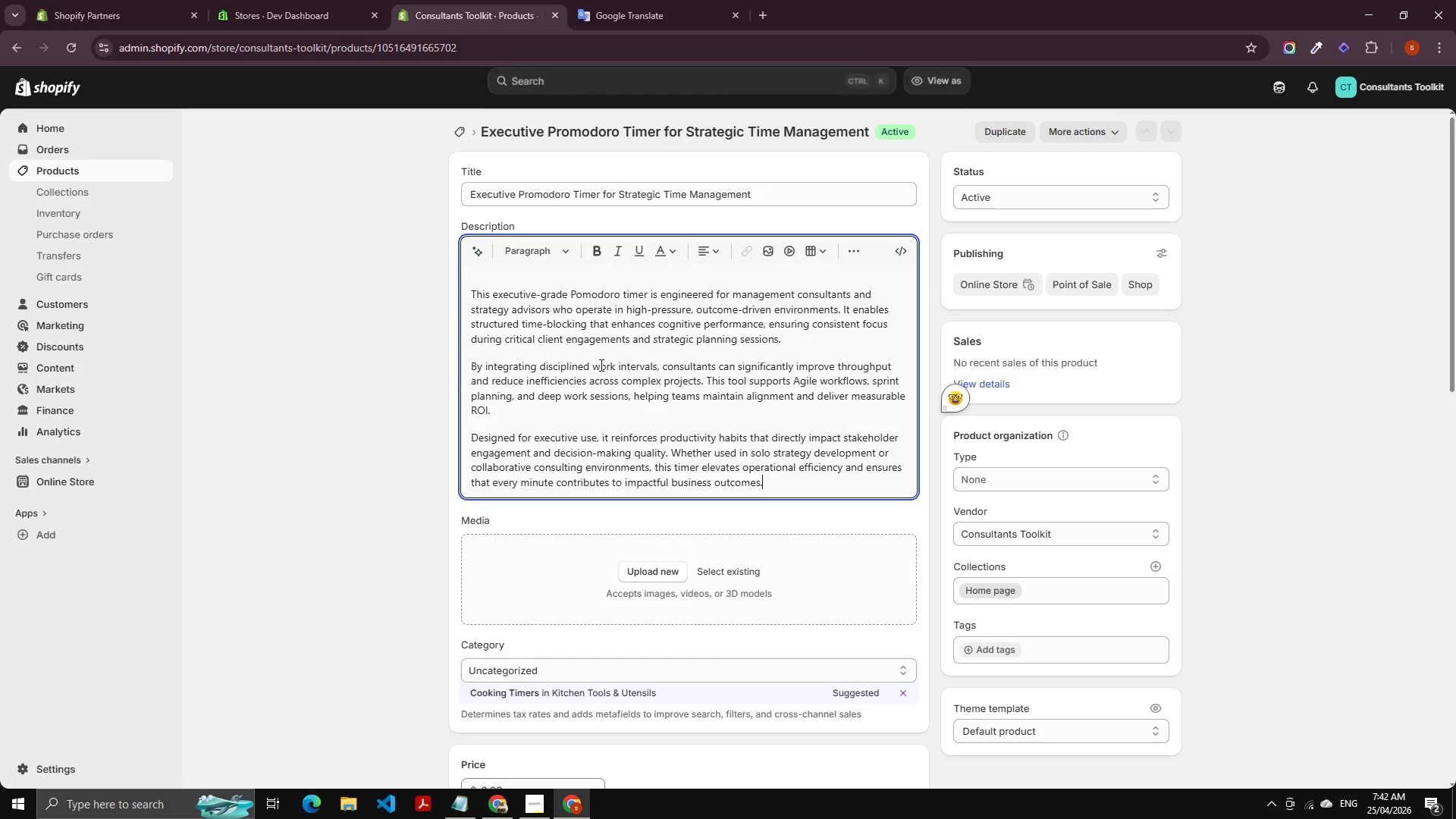 
left_click([445, 566])
 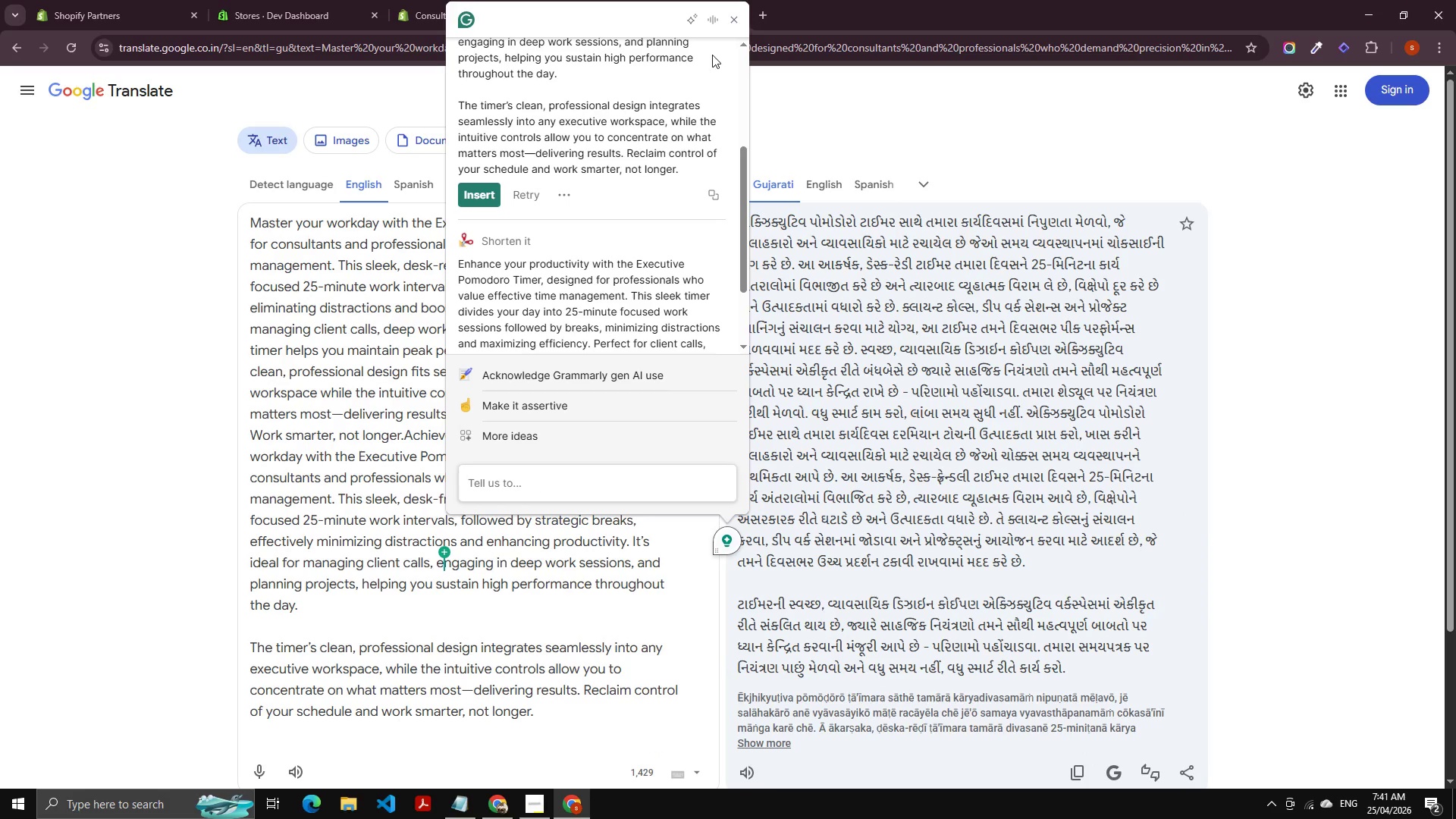 
left_click([725, 24])
 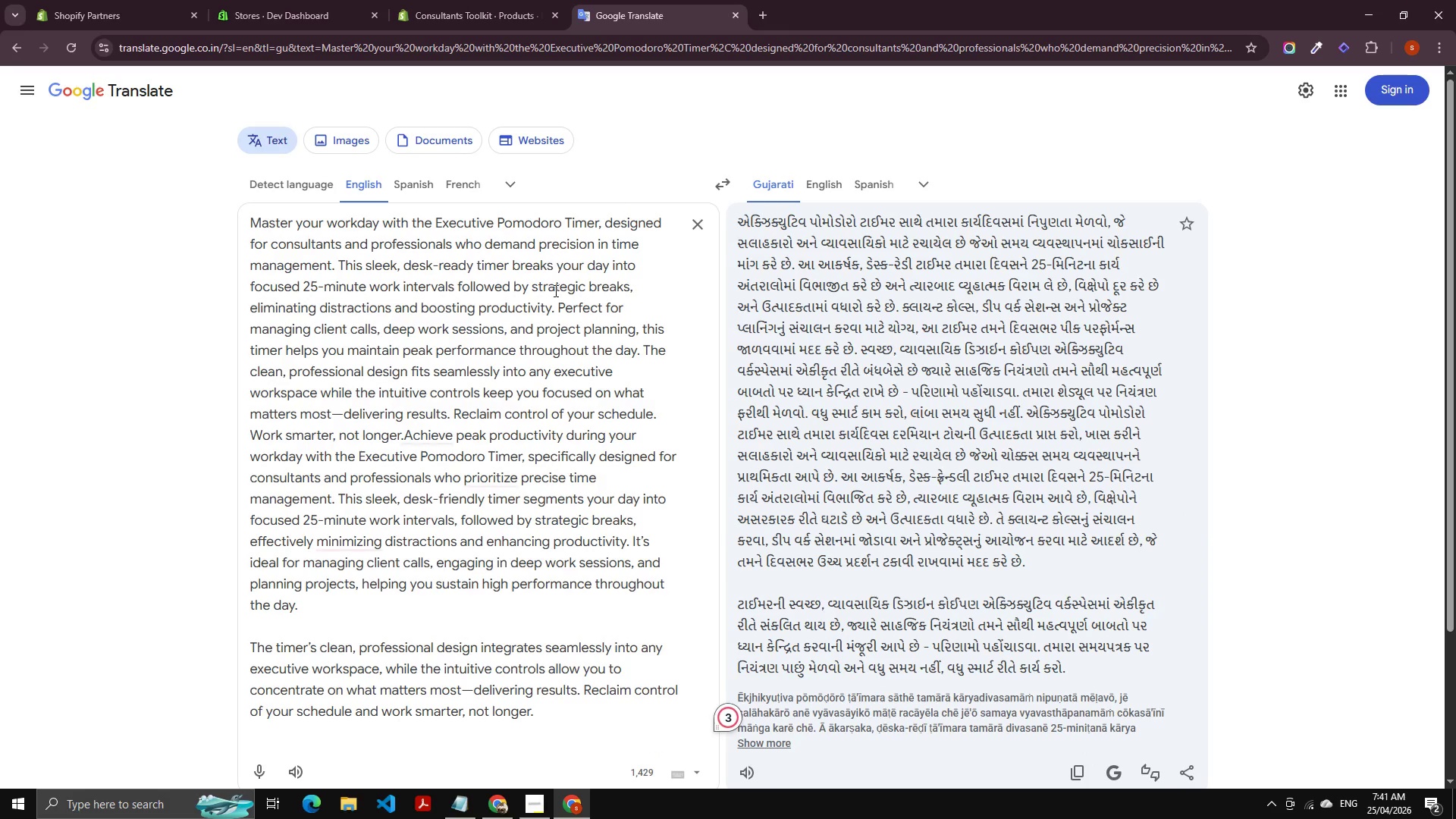 
left_click([559, 303])
 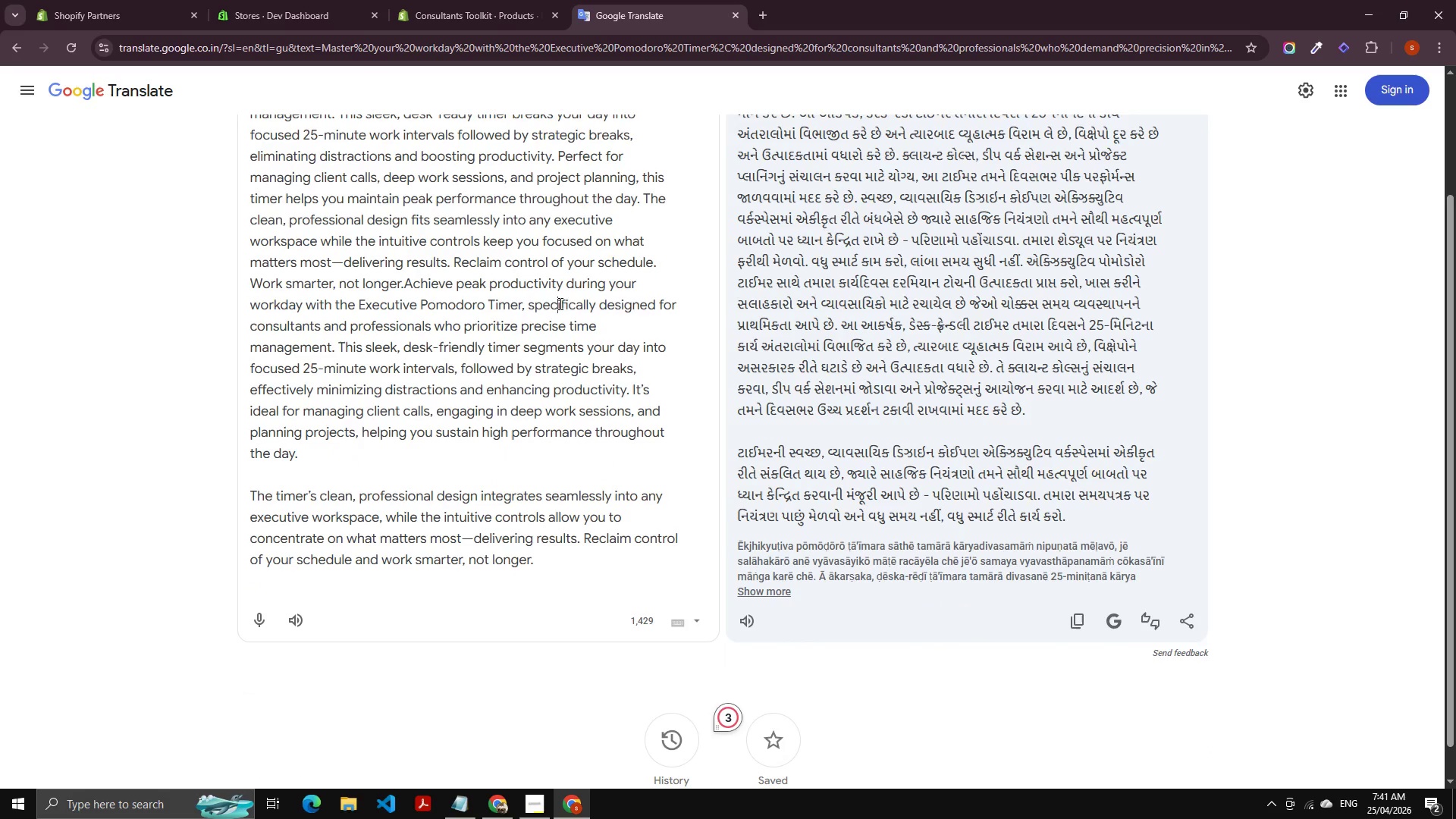 
key(Control+ControlLeft)
 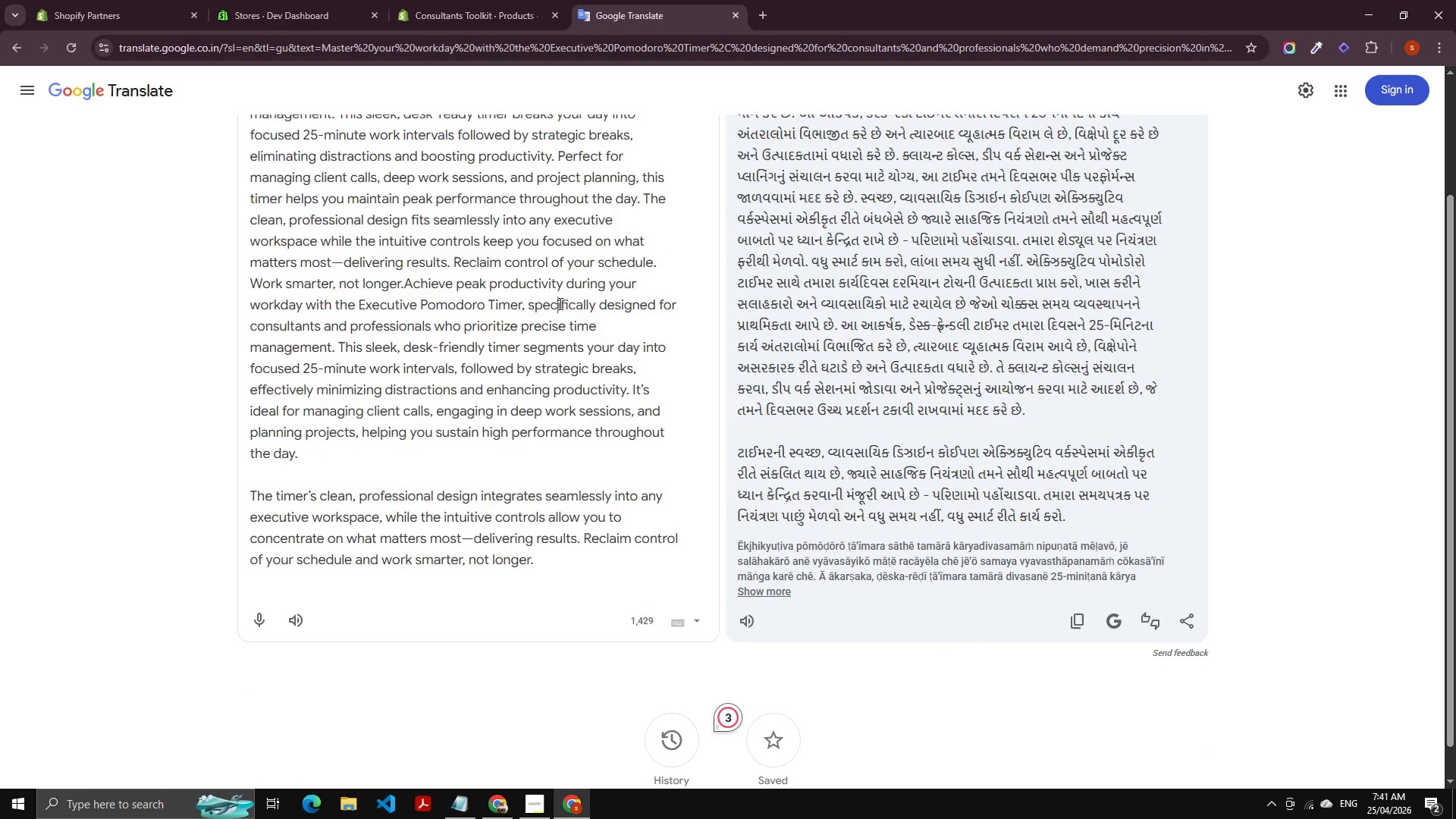 
scroll: coordinate [563, 301], scroll_direction: down, amount: 2.0
 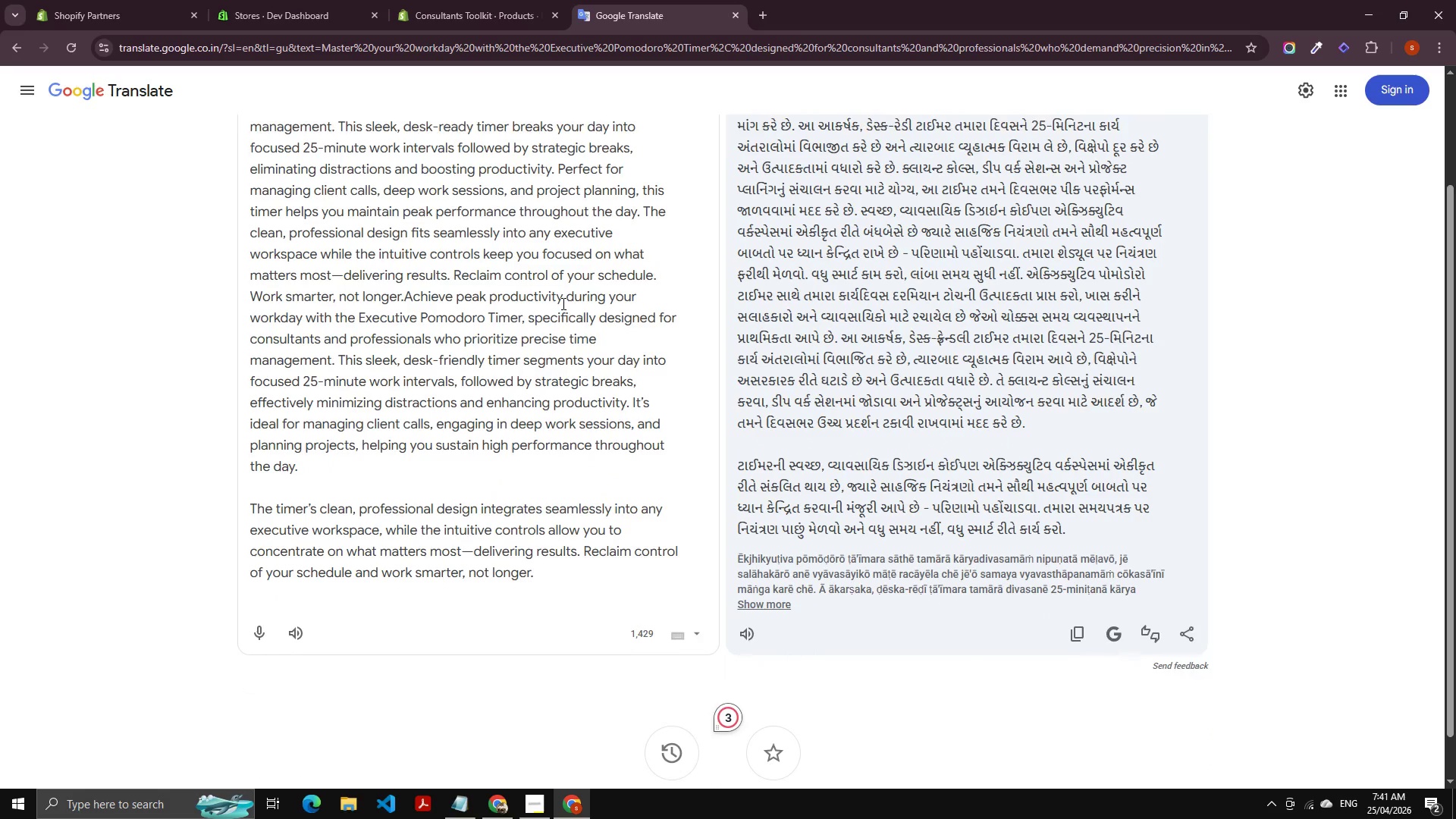 
key(Control+A)
 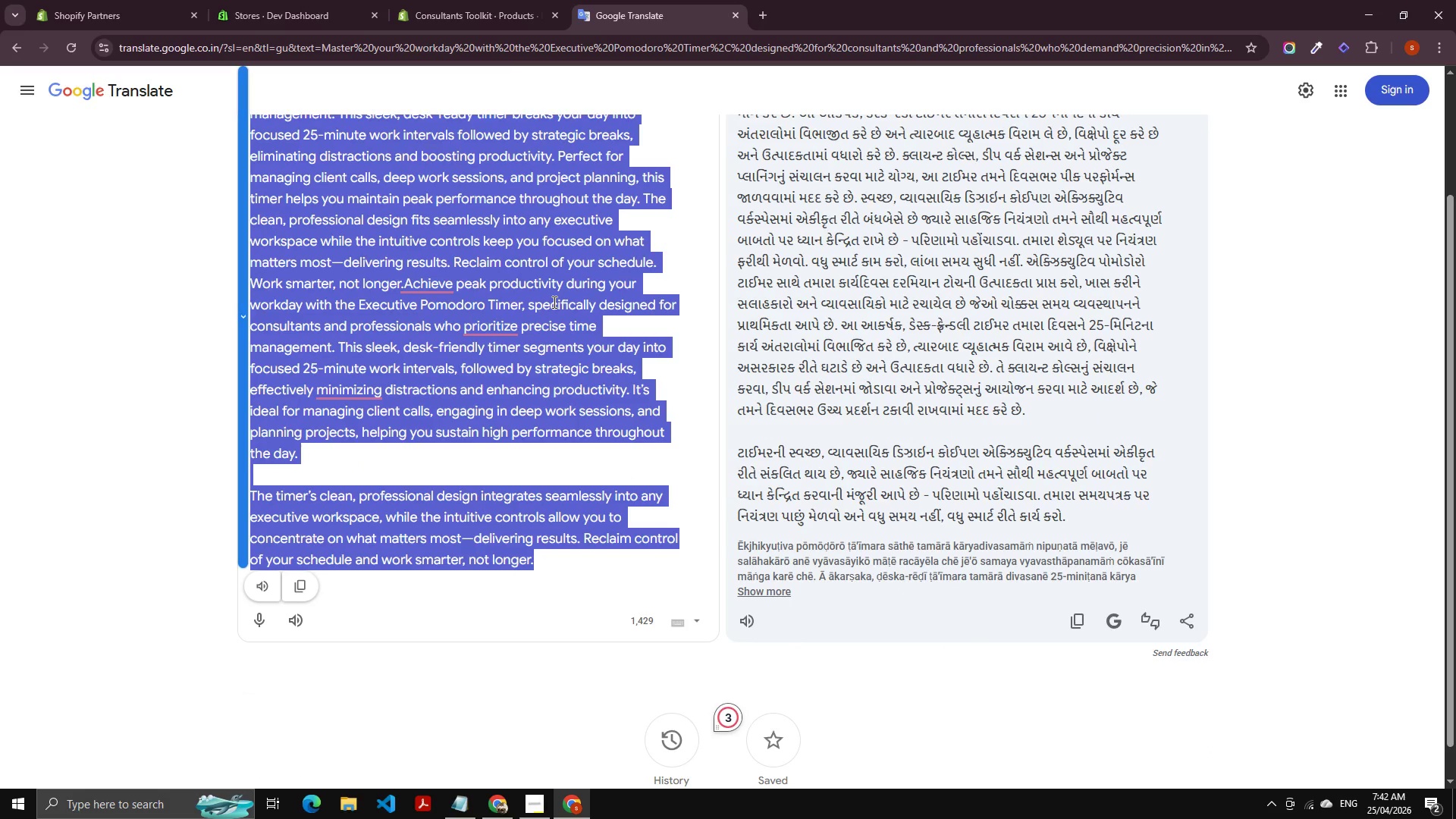 
key(Backspace)
 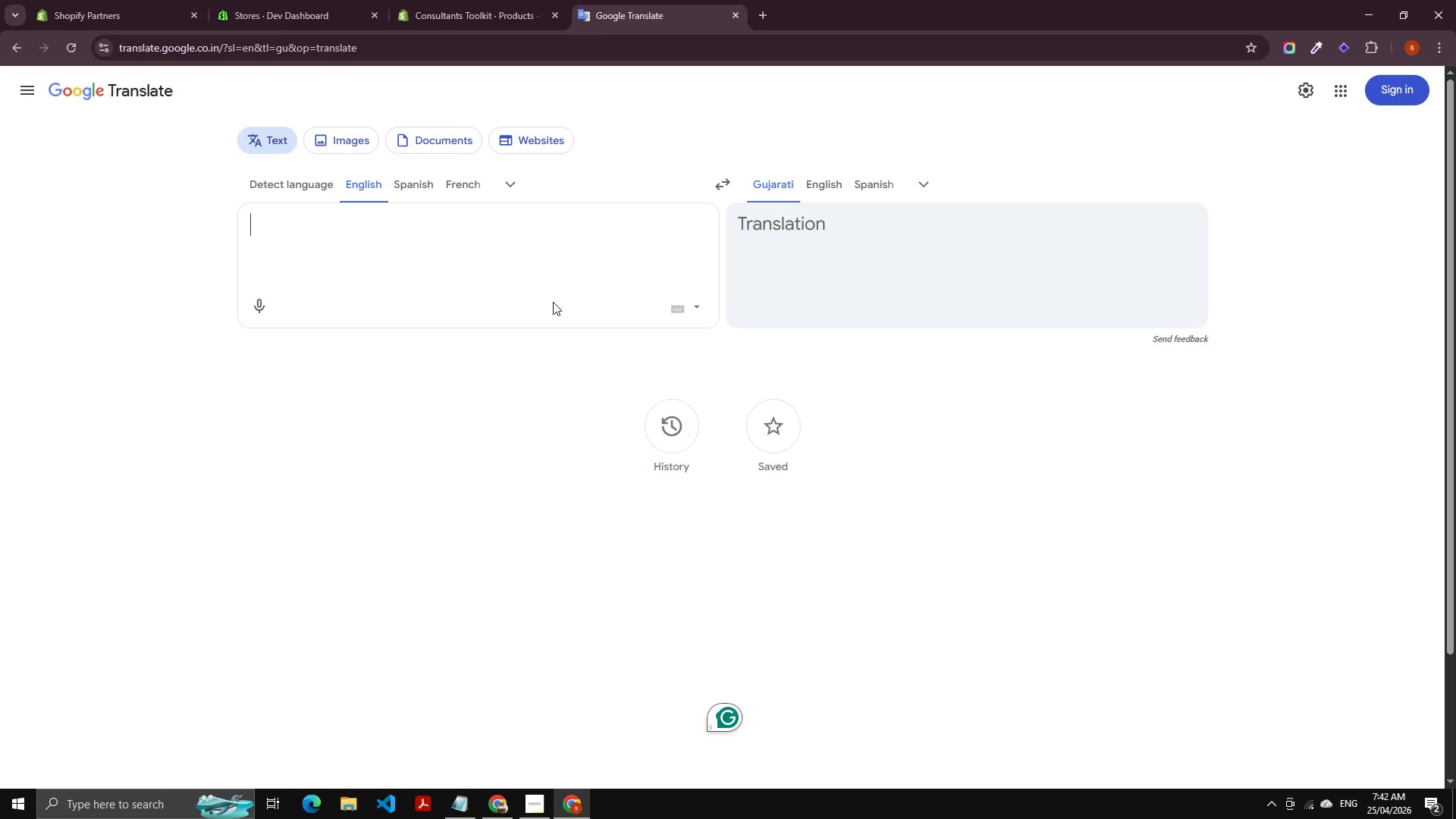 
key(Alt+AltLeft)
 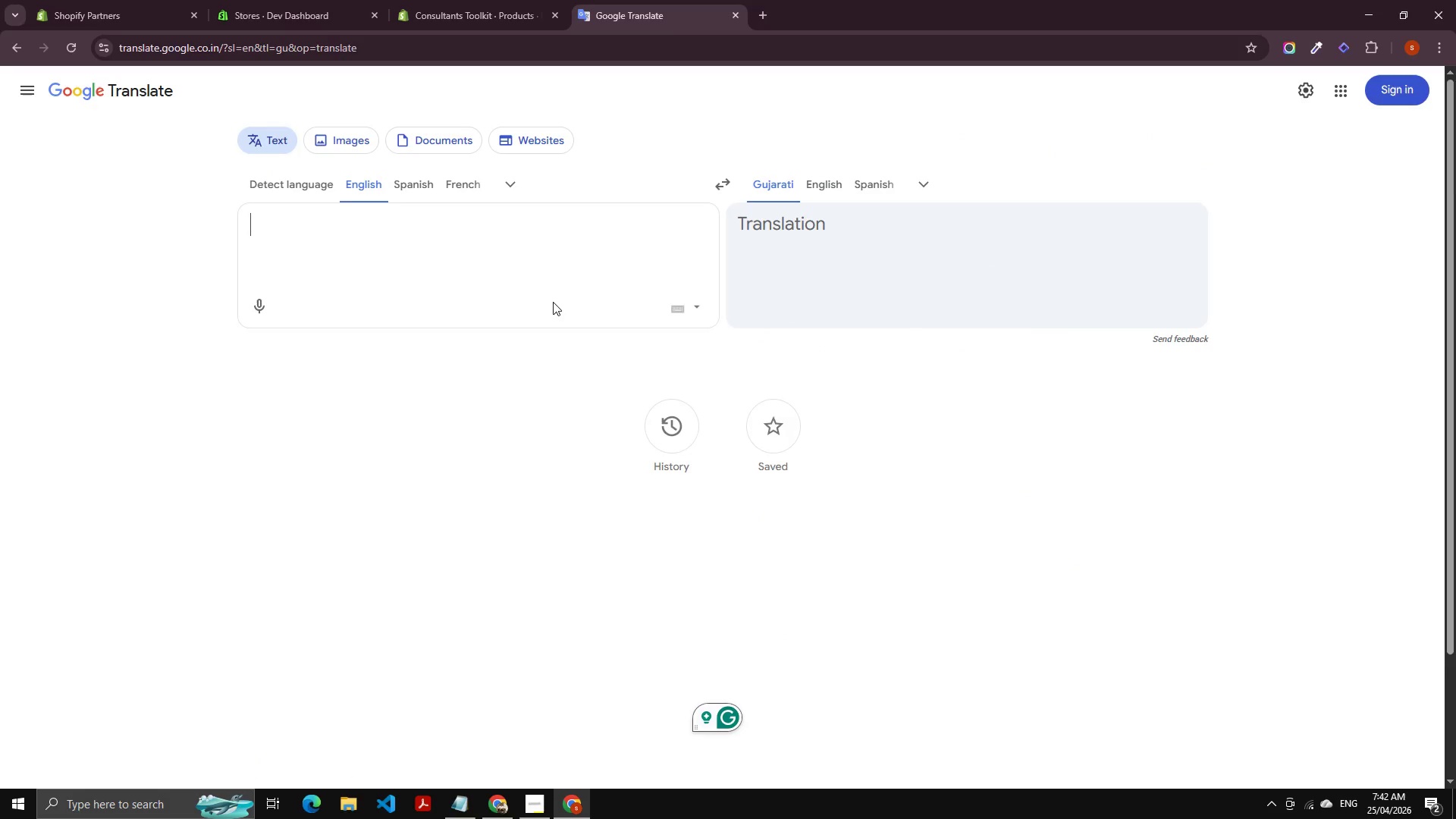 
key(Alt+Tab)